 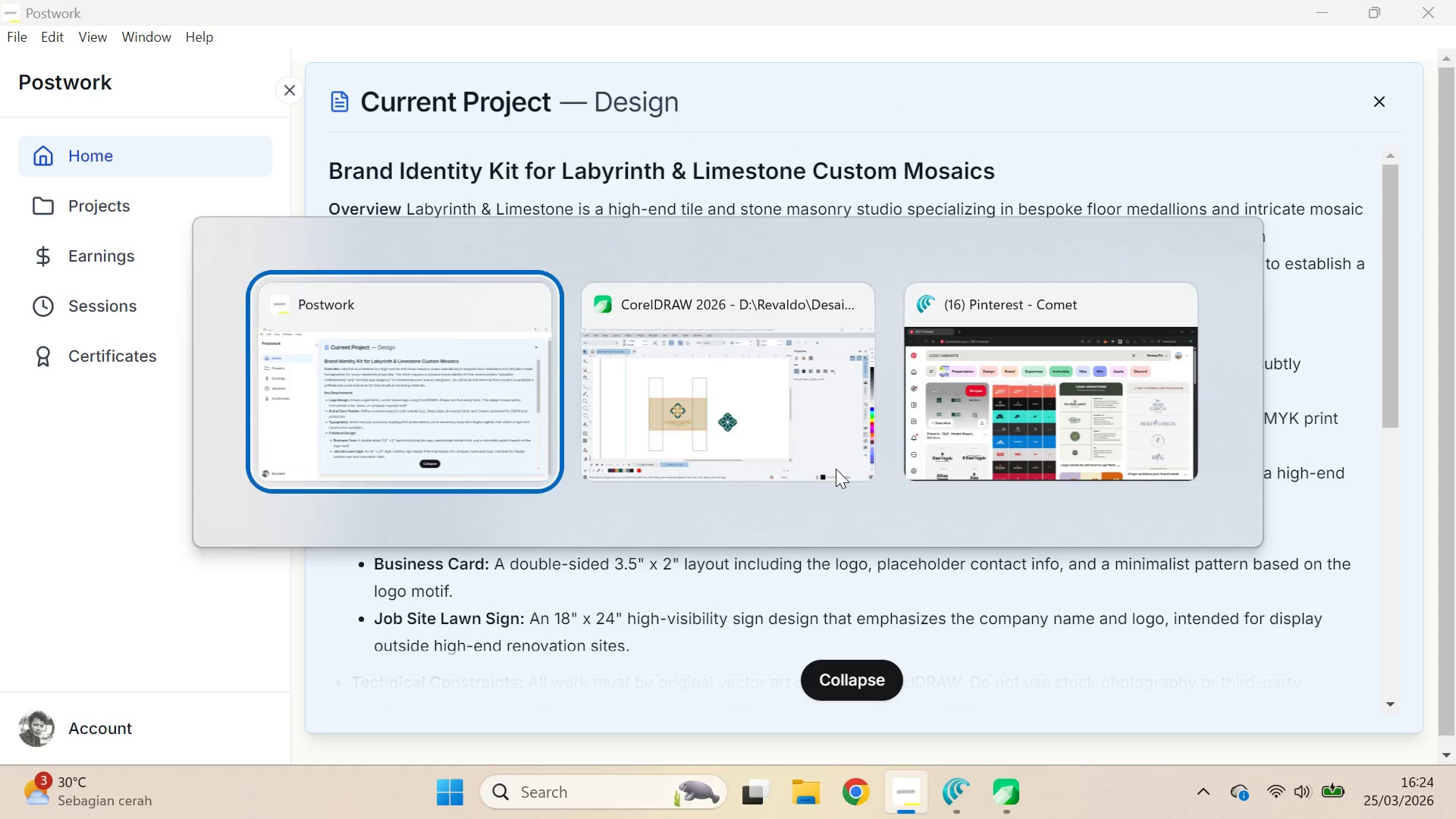 
key(Alt+Tab)
 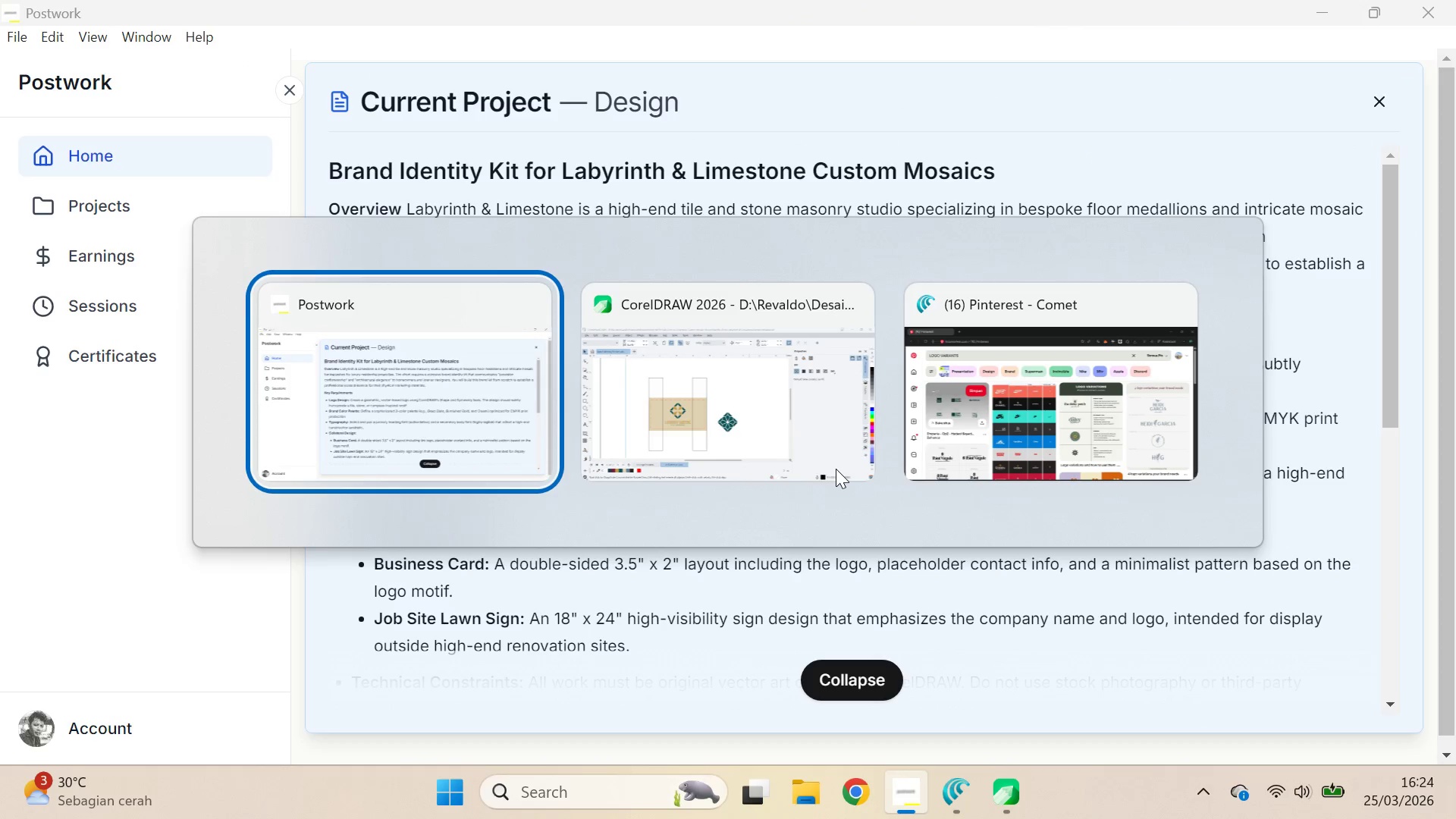 
key(Alt+Tab)
 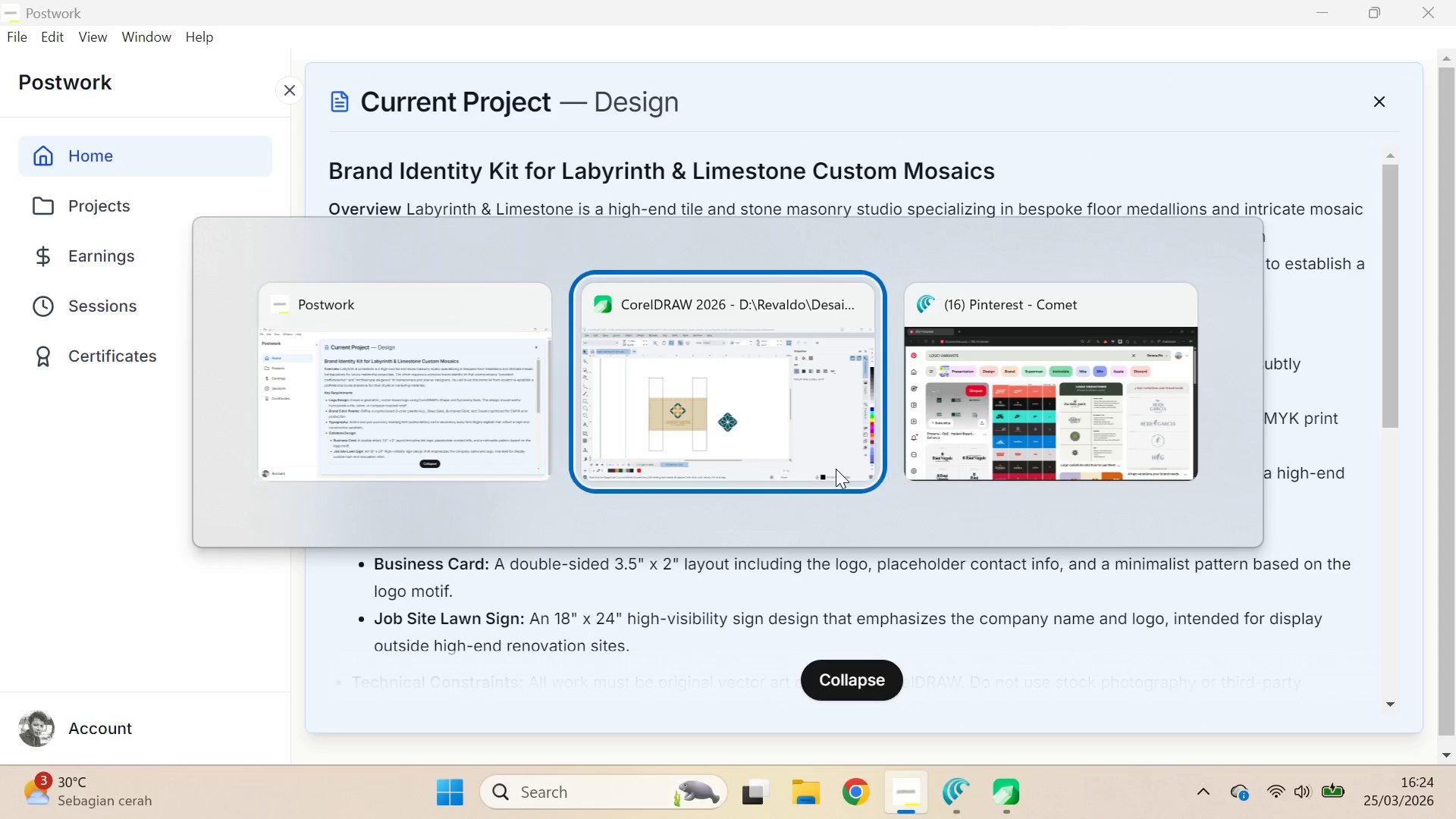 
key(Alt+Tab)
 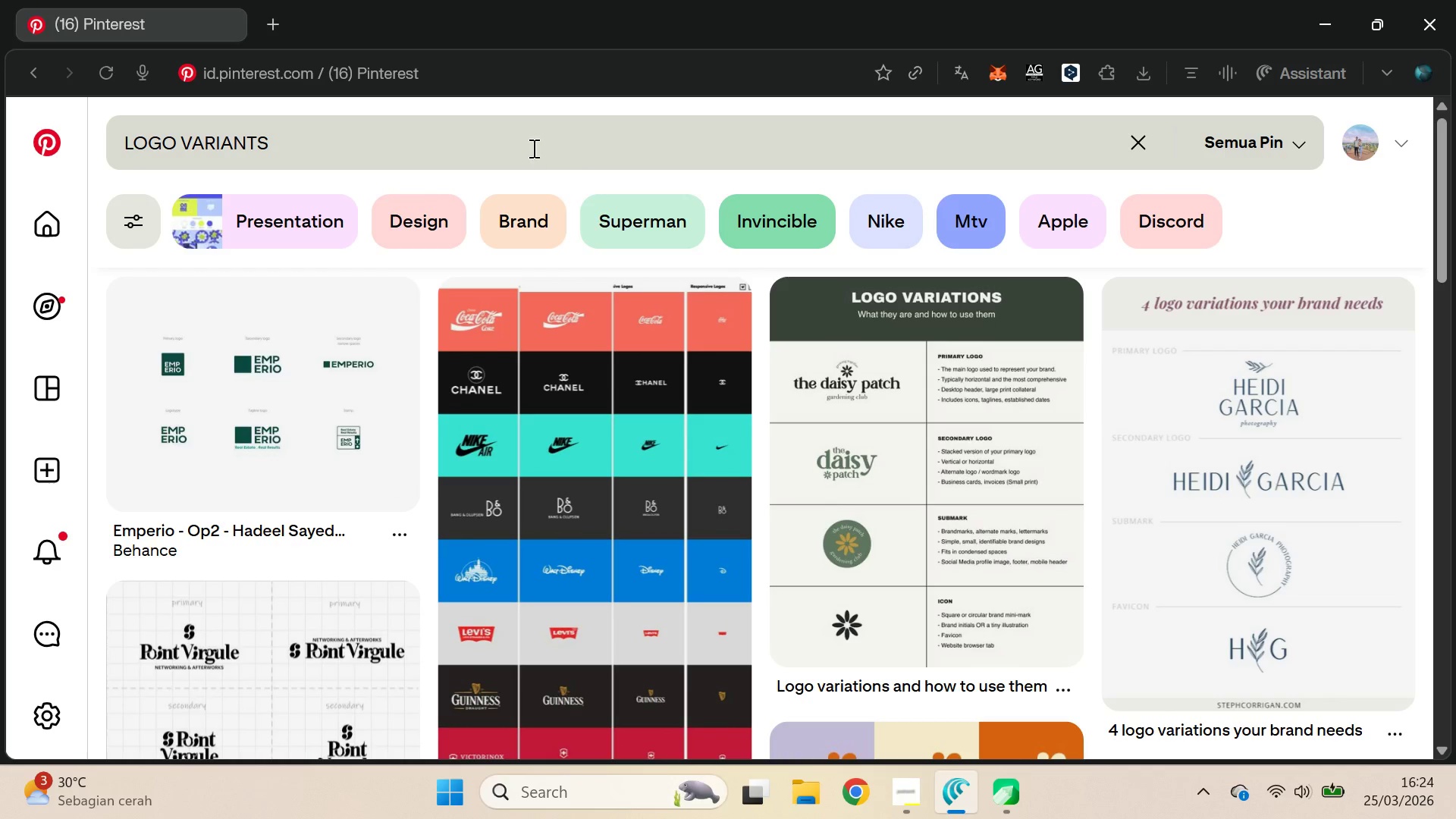 
double_click([532, 148])
 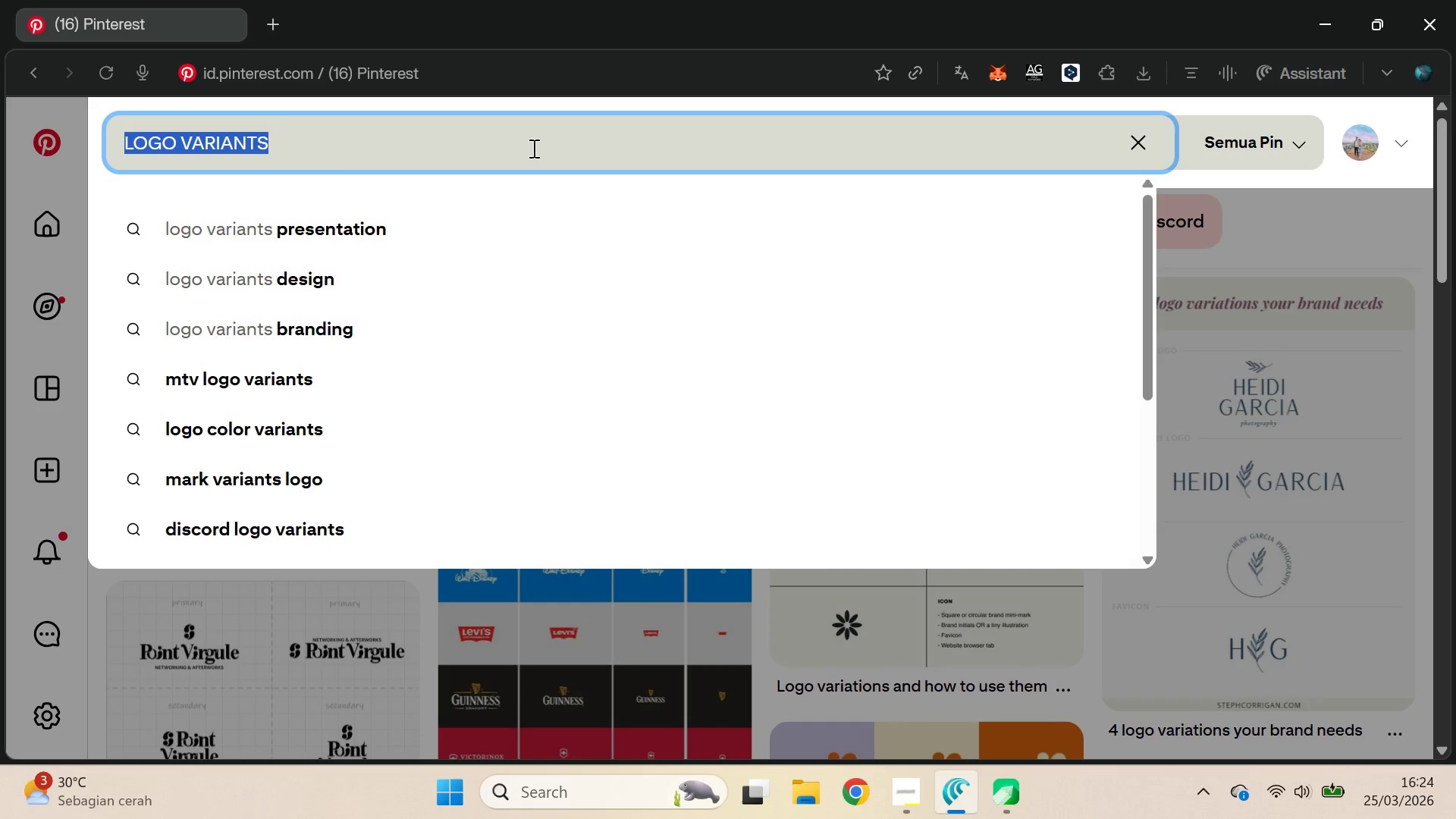 
triple_click([532, 148])
 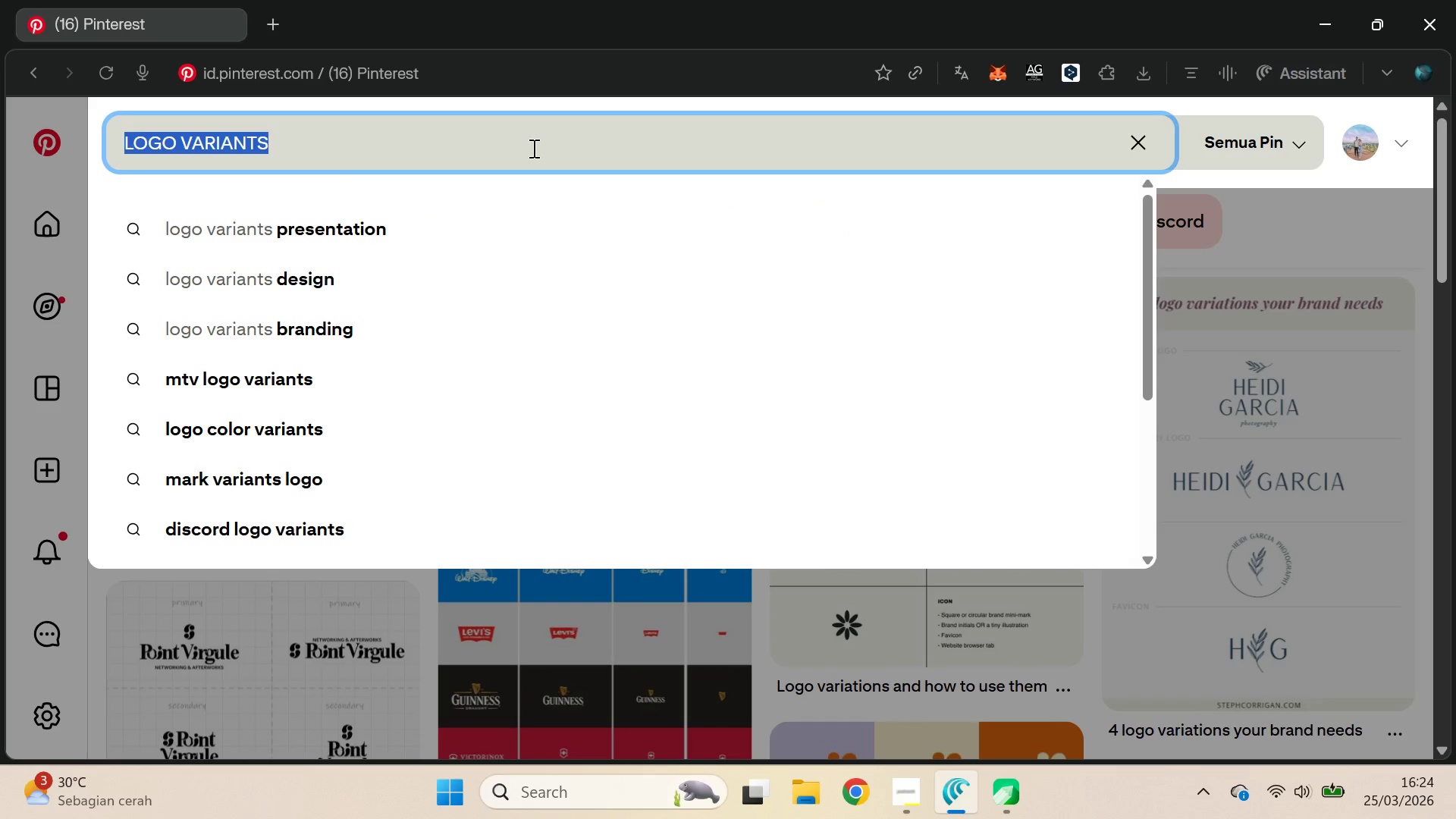 
key(Control+A)
 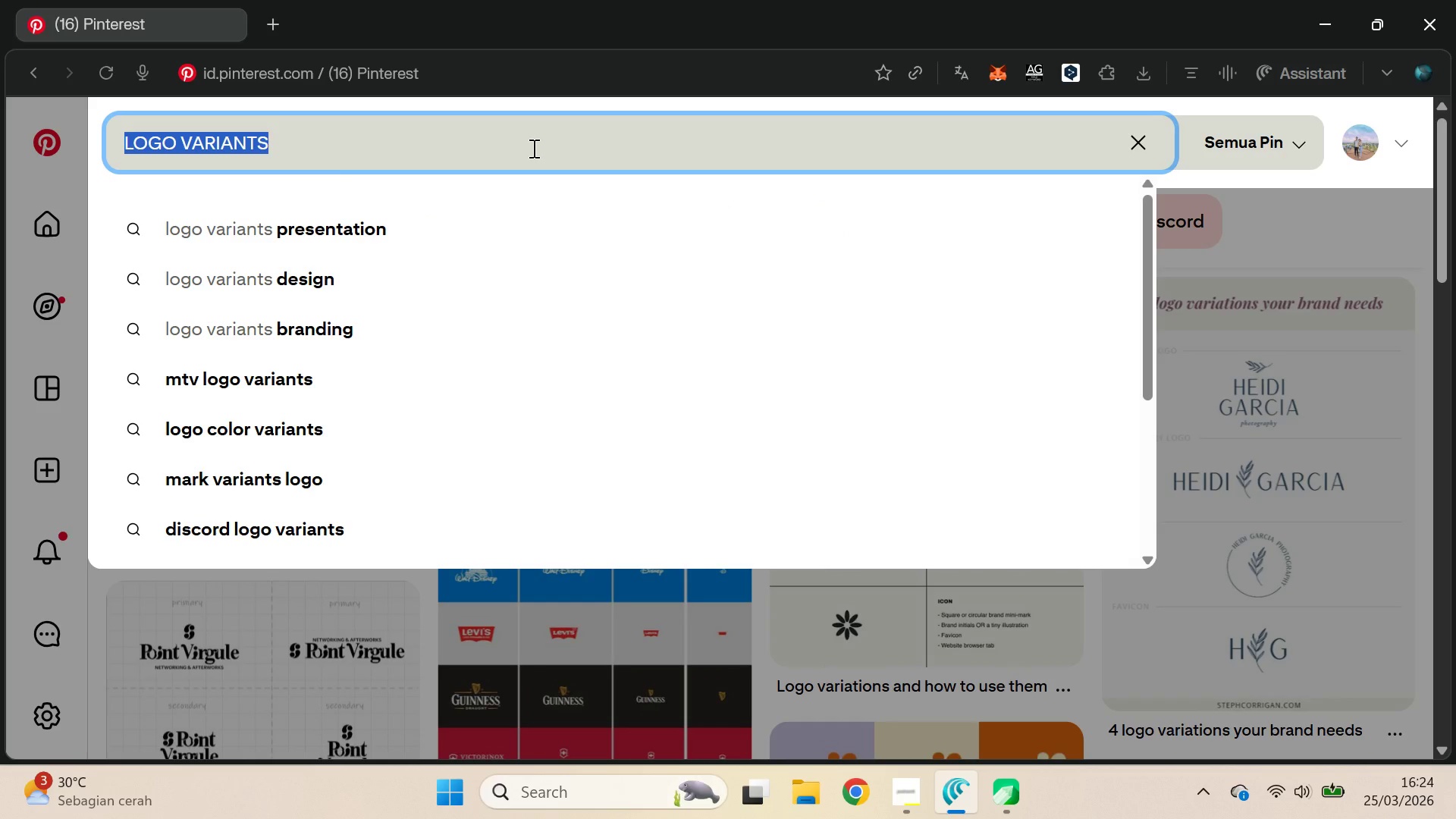 
type(BUS)
key(Backspace)
key(Backspace)
key(Backspace)
type(business card)
 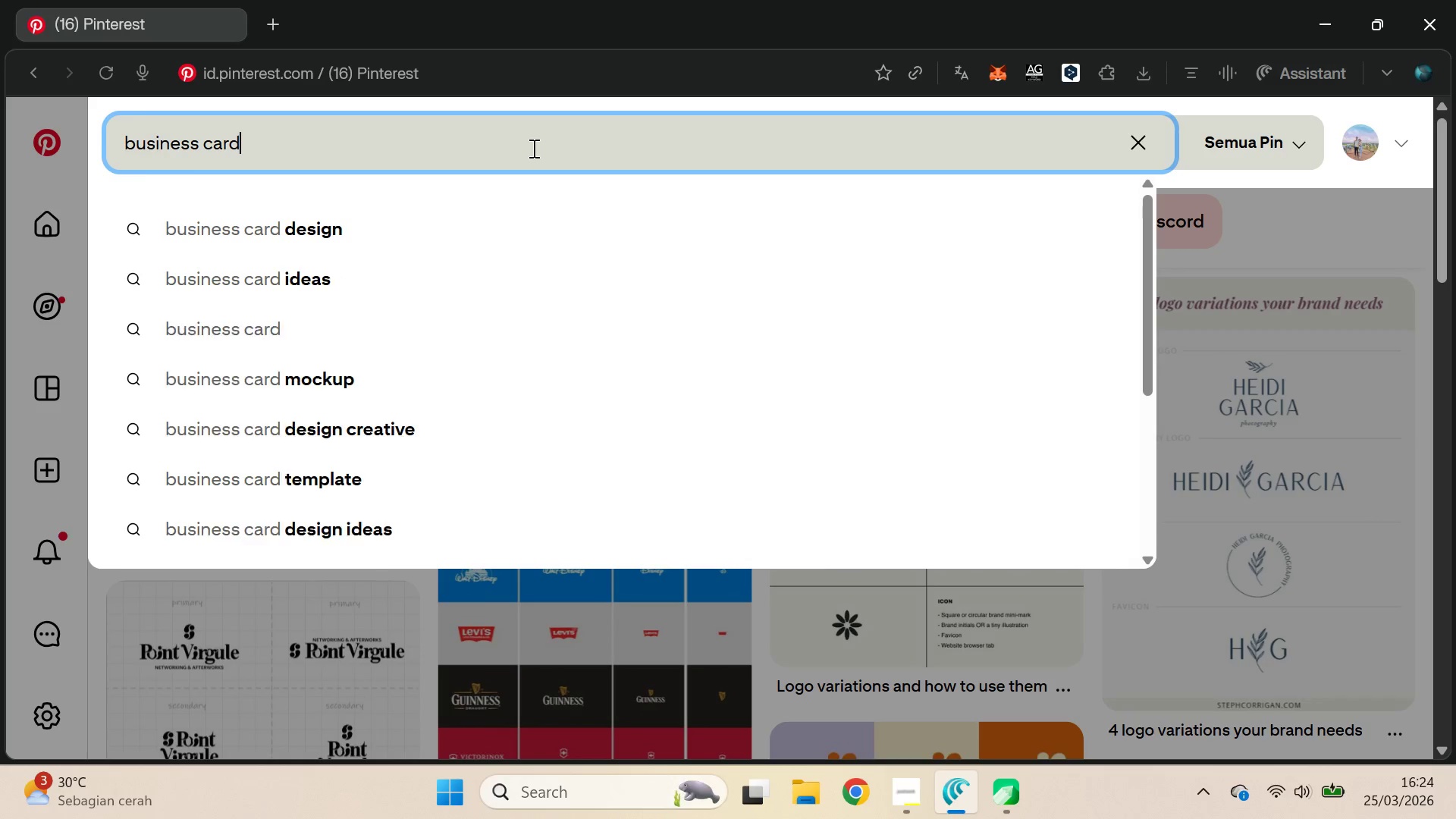 
key(Enter)
 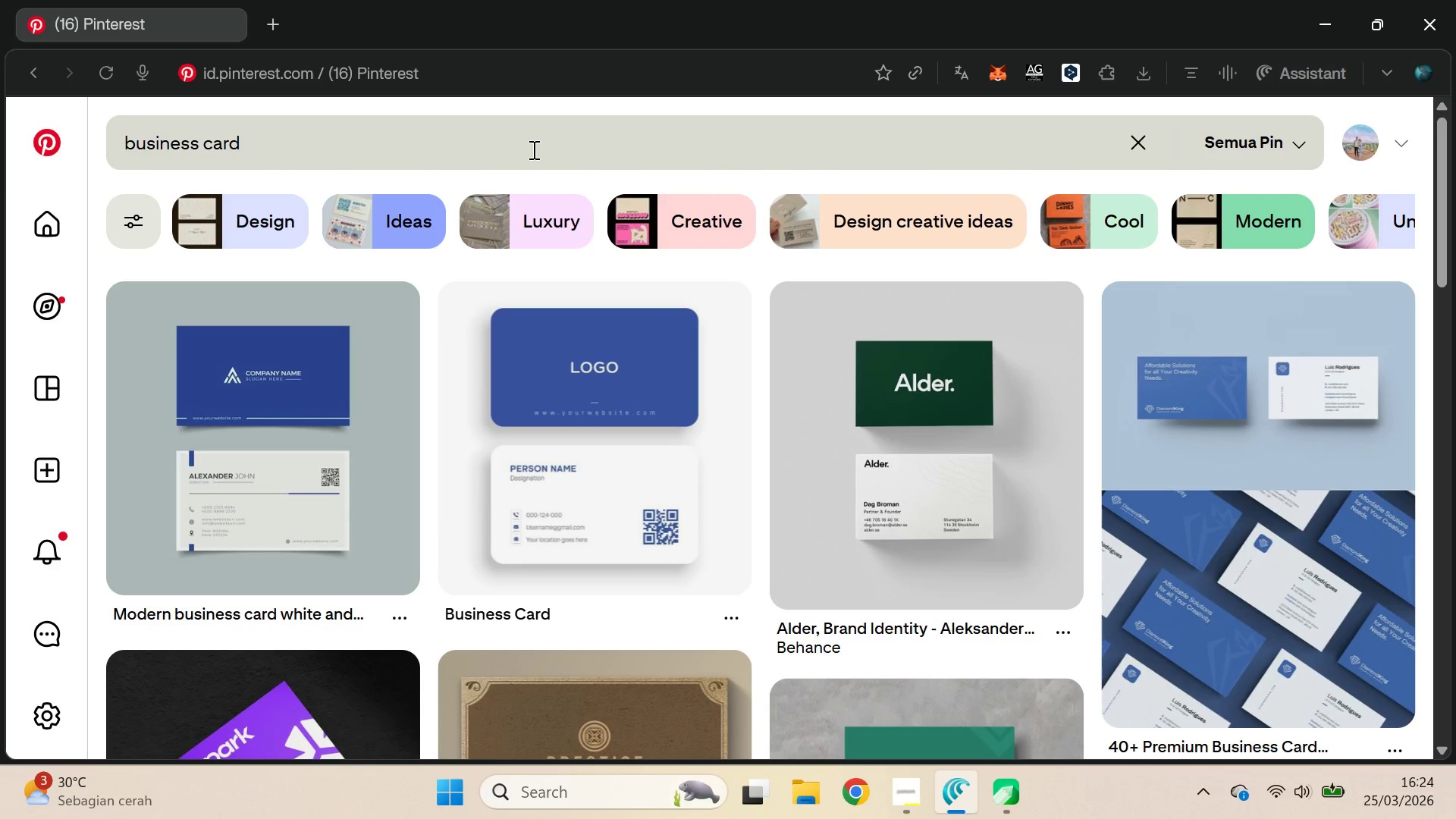 
left_click_drag(start_coordinate=[1441, 228], to_coordinate=[1445, 538])
 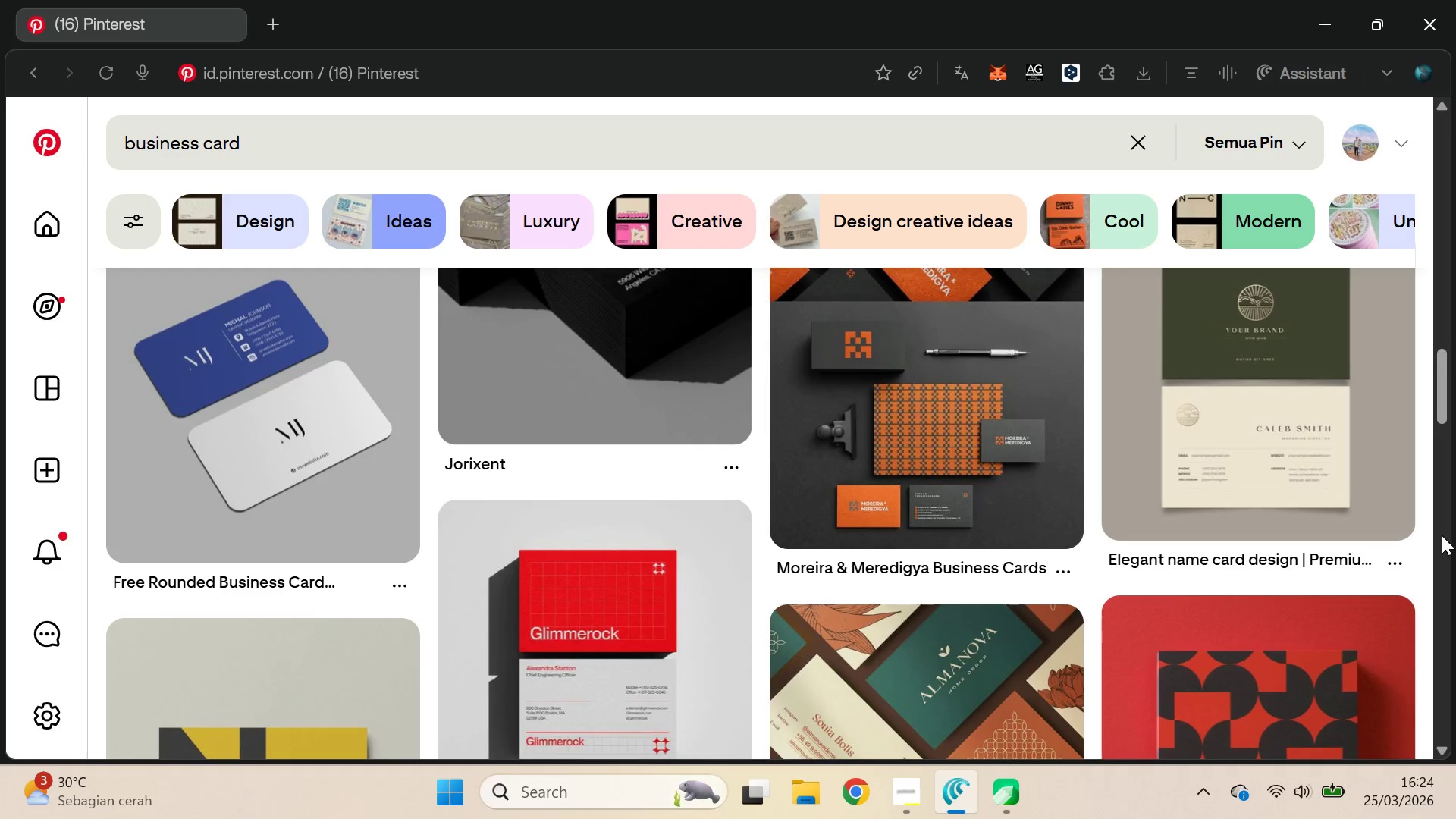 
key(Alt+AltLeft)
 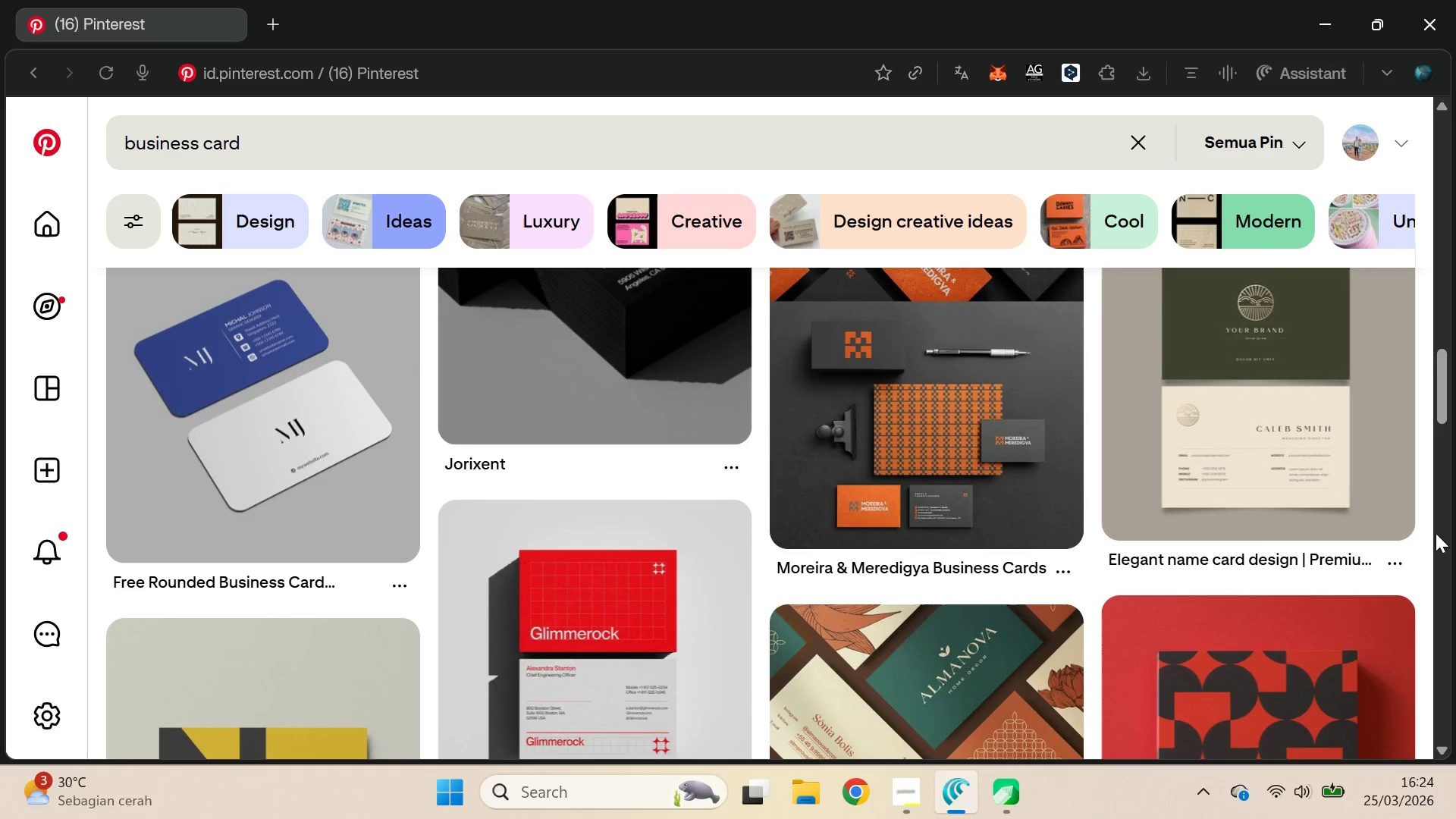 
key(Alt+Tab)